 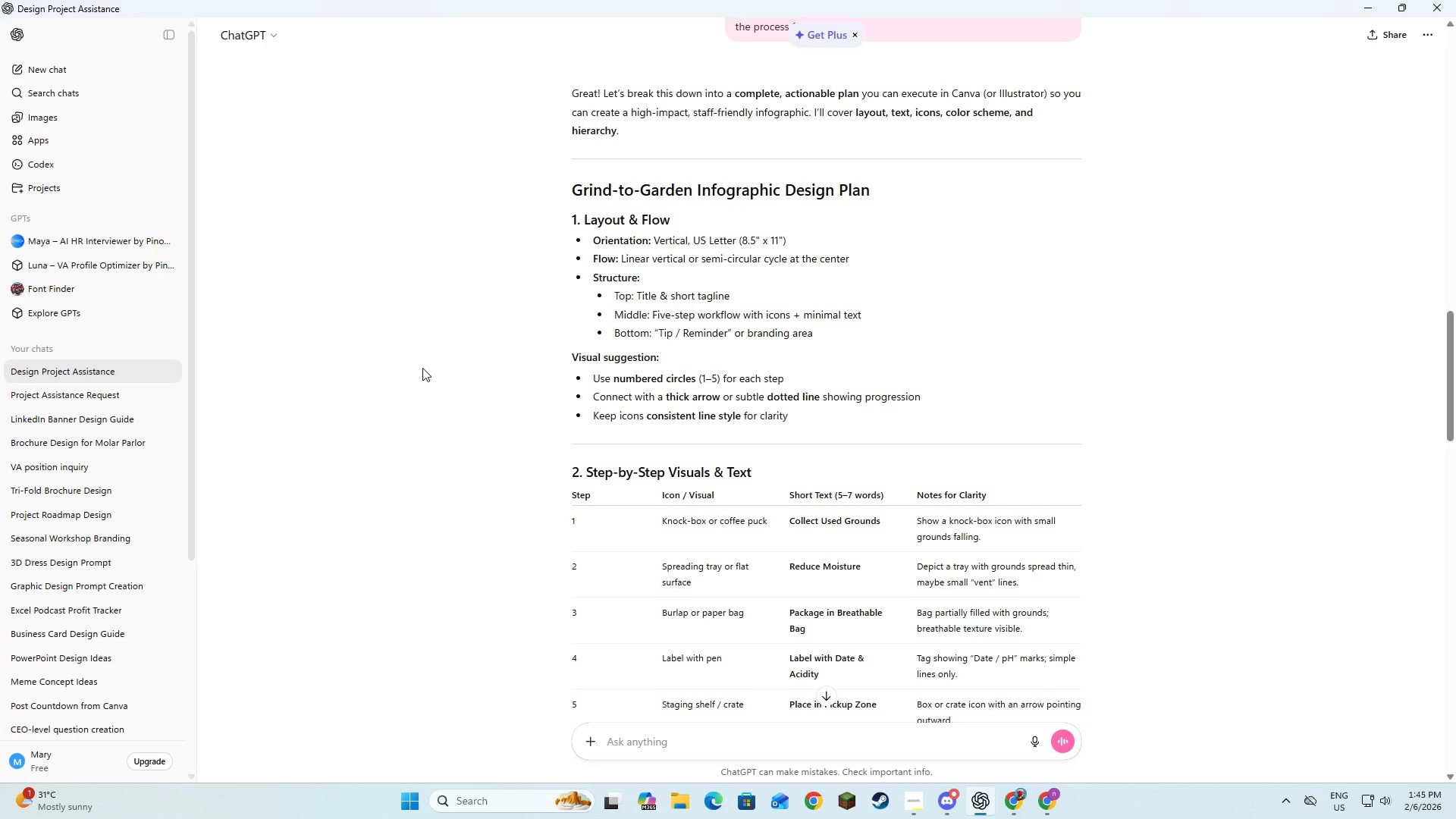 
scroll: coordinate [1041, 218], scroll_direction: down, amount: 5.0
 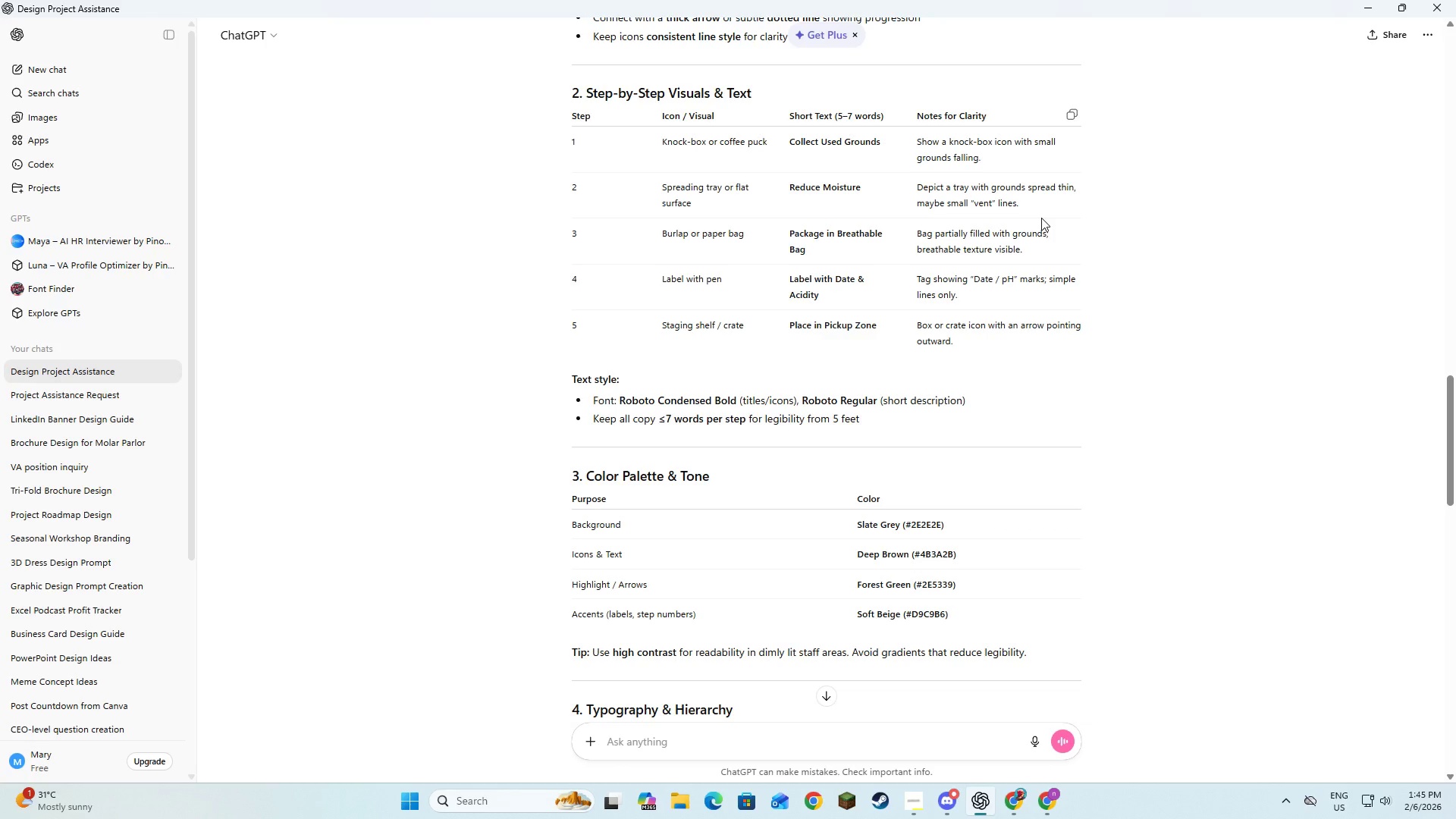 
wait(11.77)
 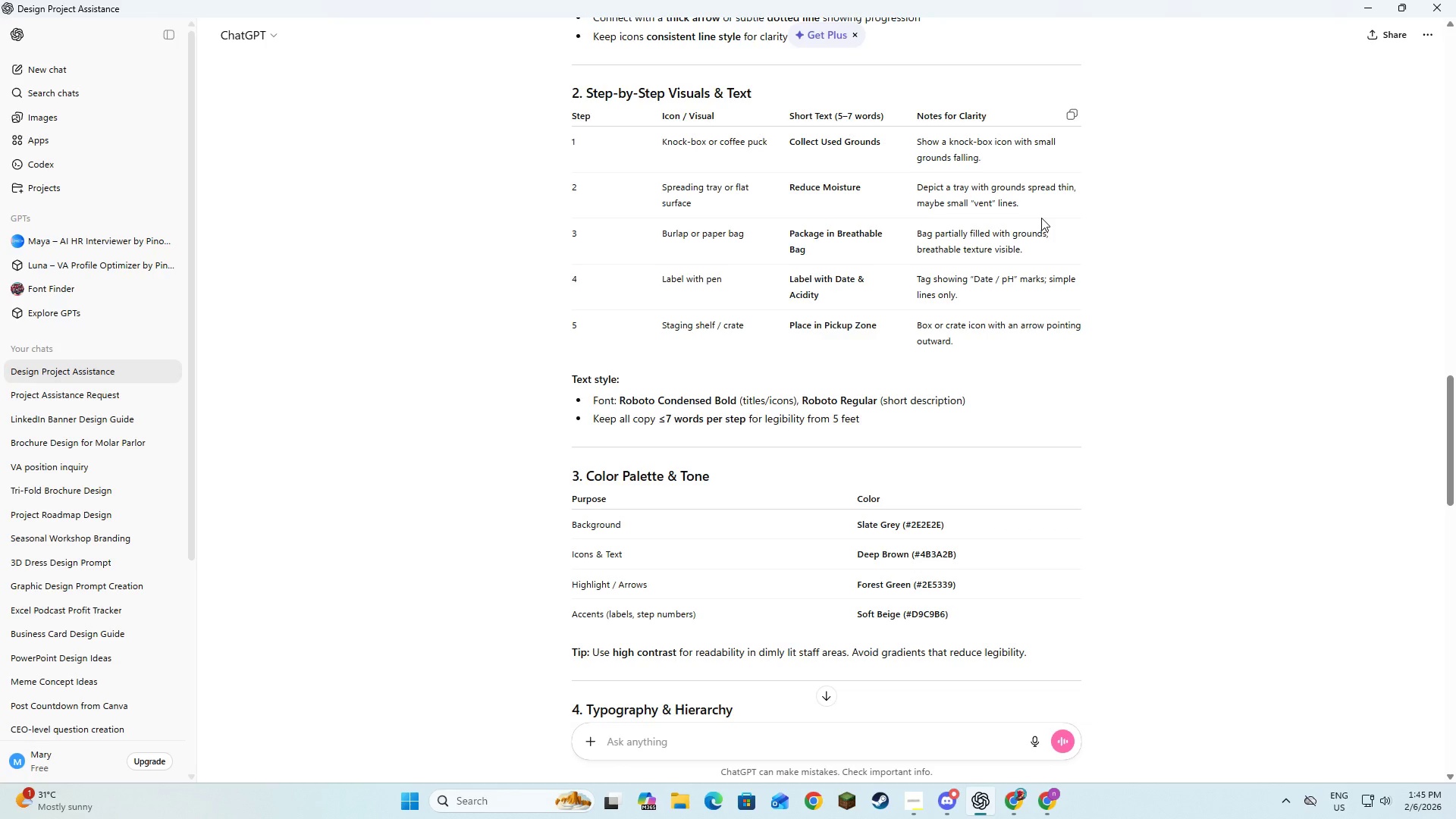 
key(Alt+AltLeft)
 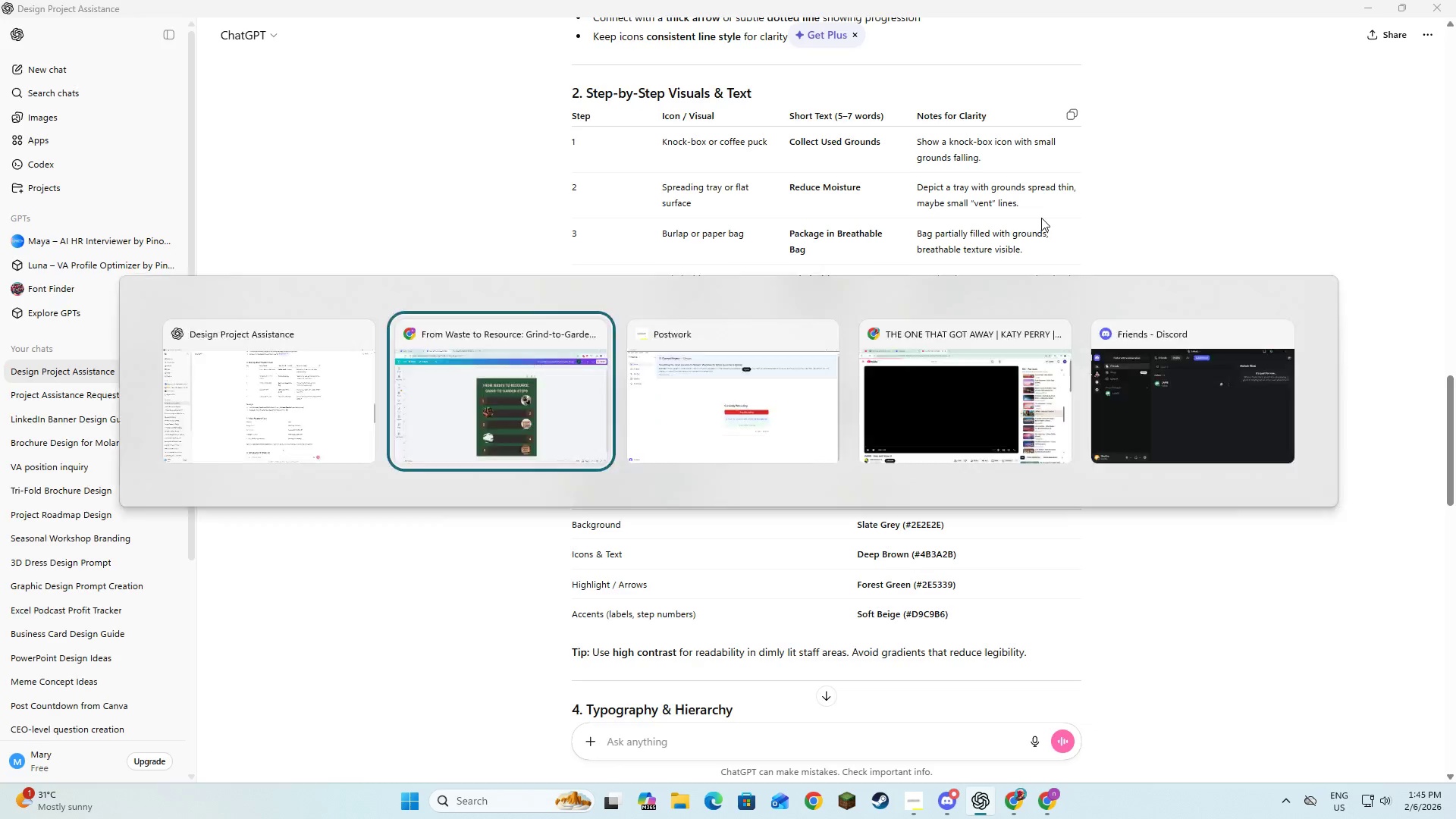 
key(Alt+Tab)
 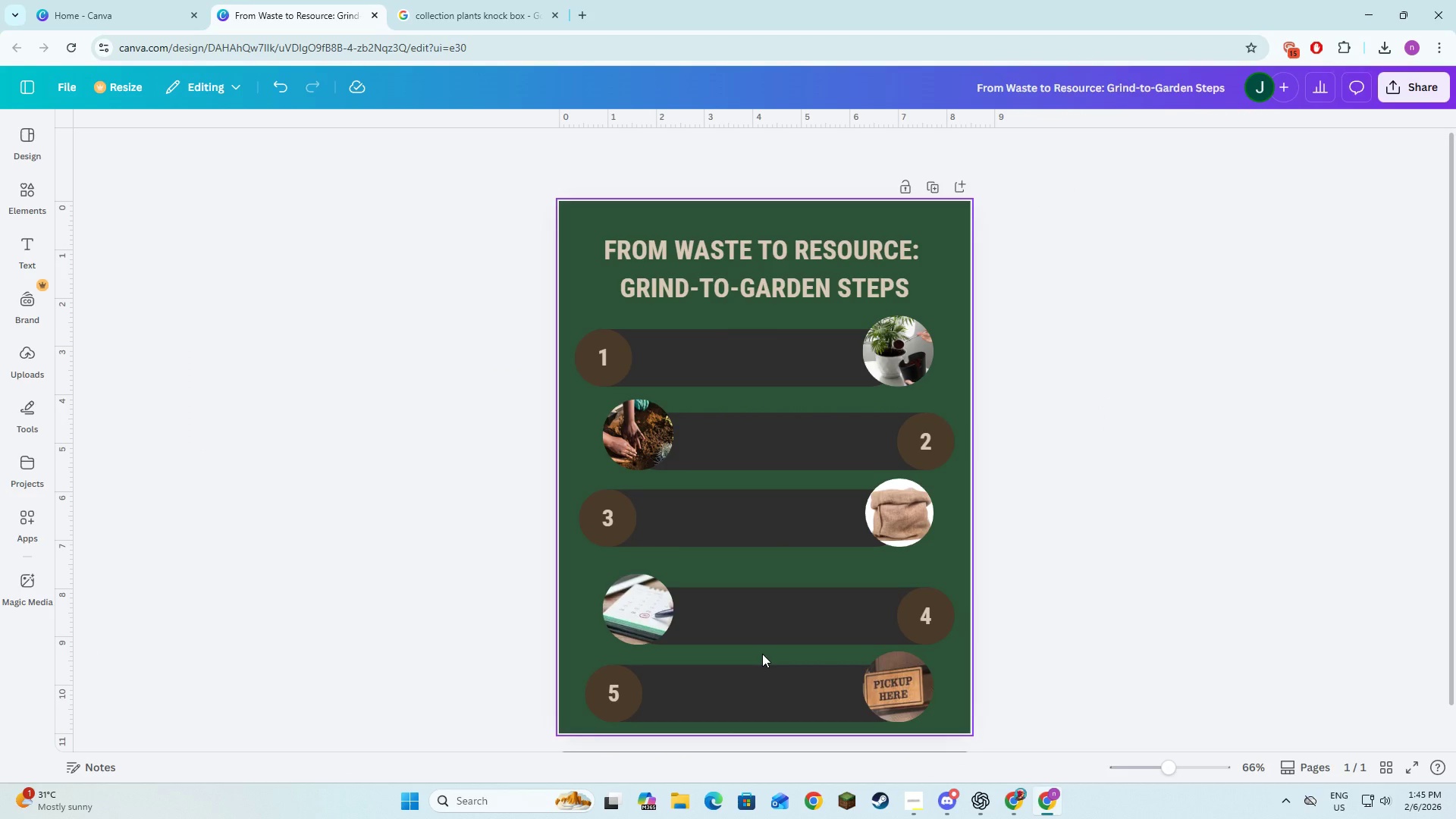 
wait(16.16)
 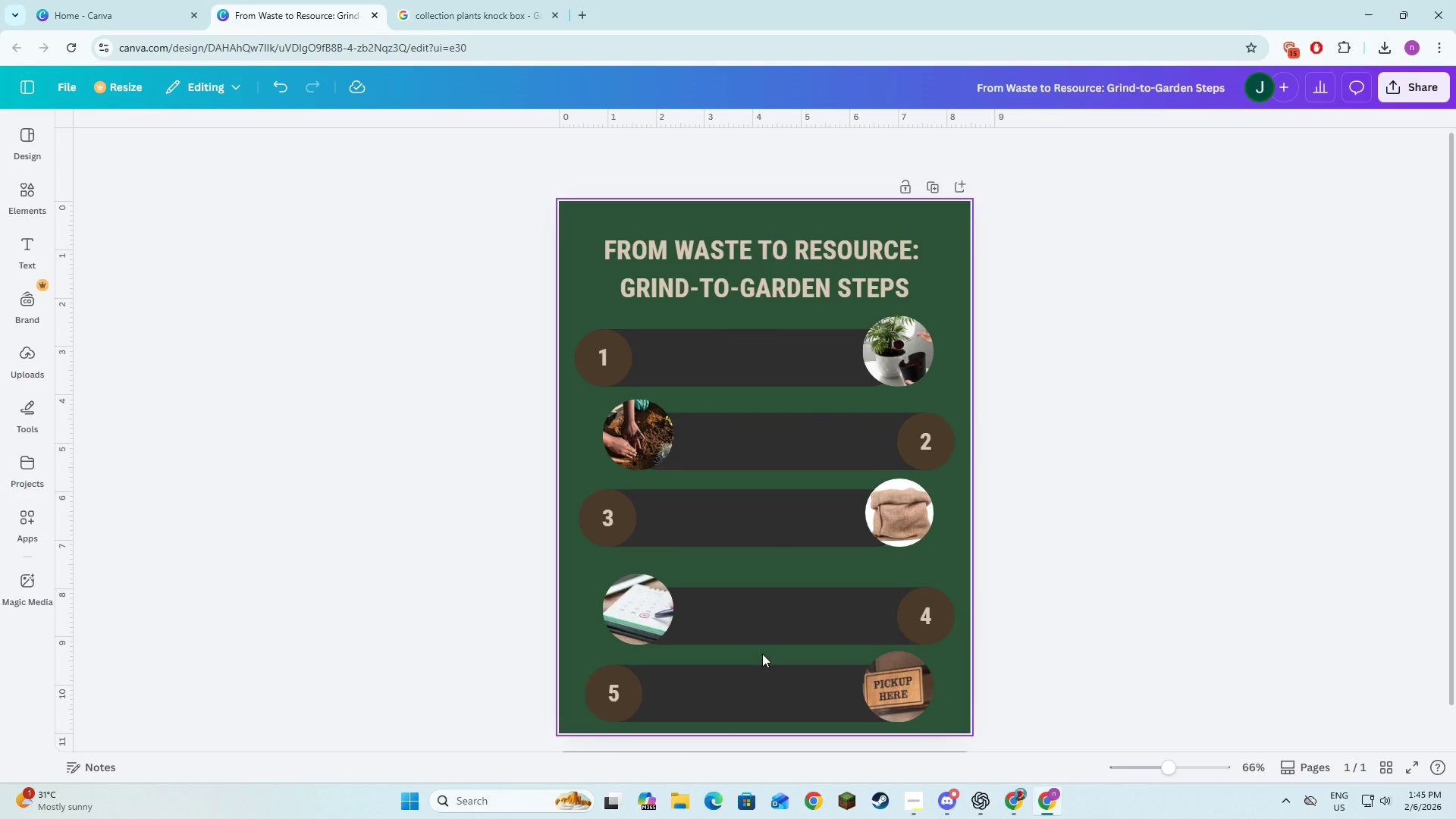 
left_click([1243, 697])
 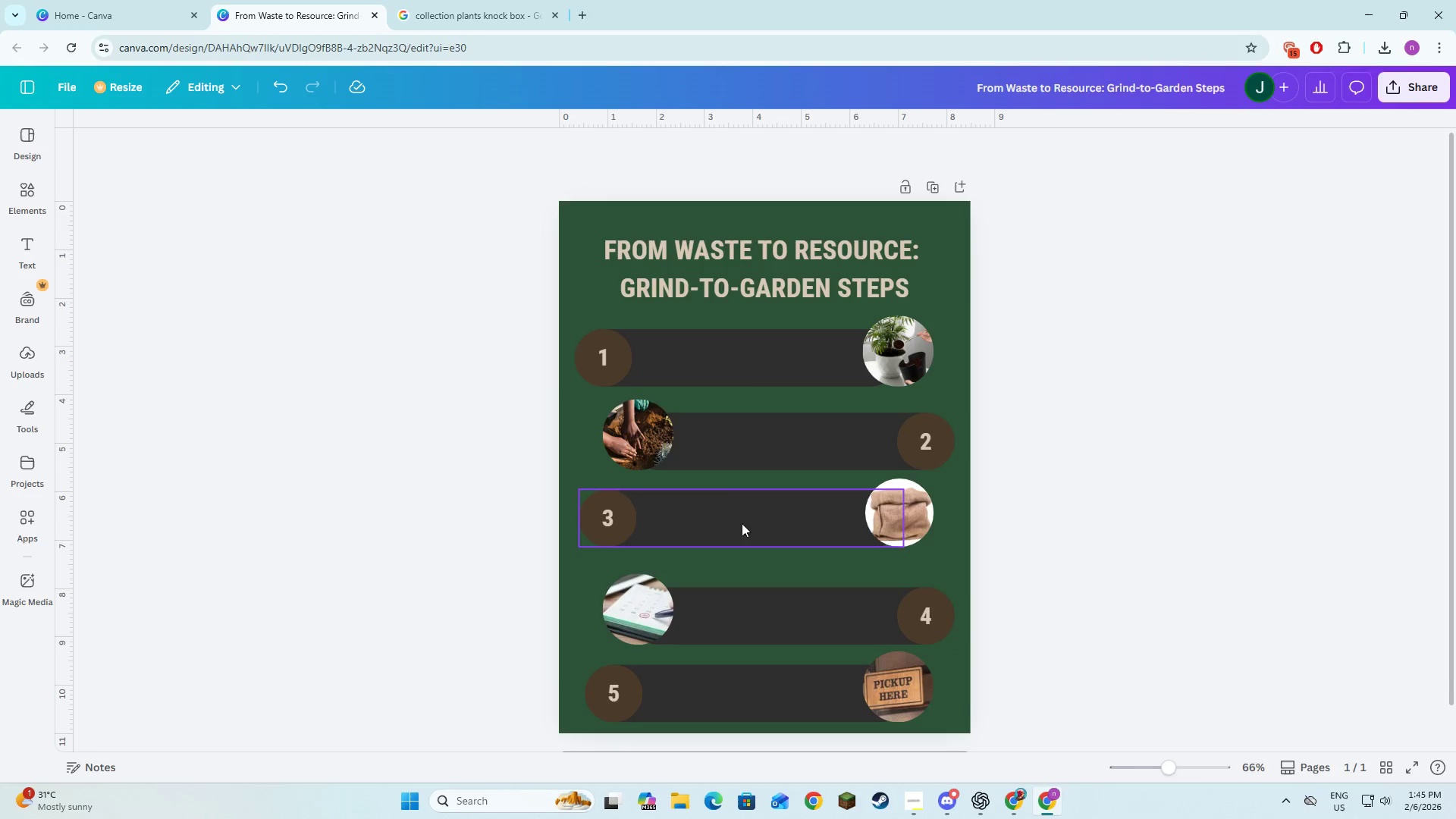 
left_click([593, 356])
 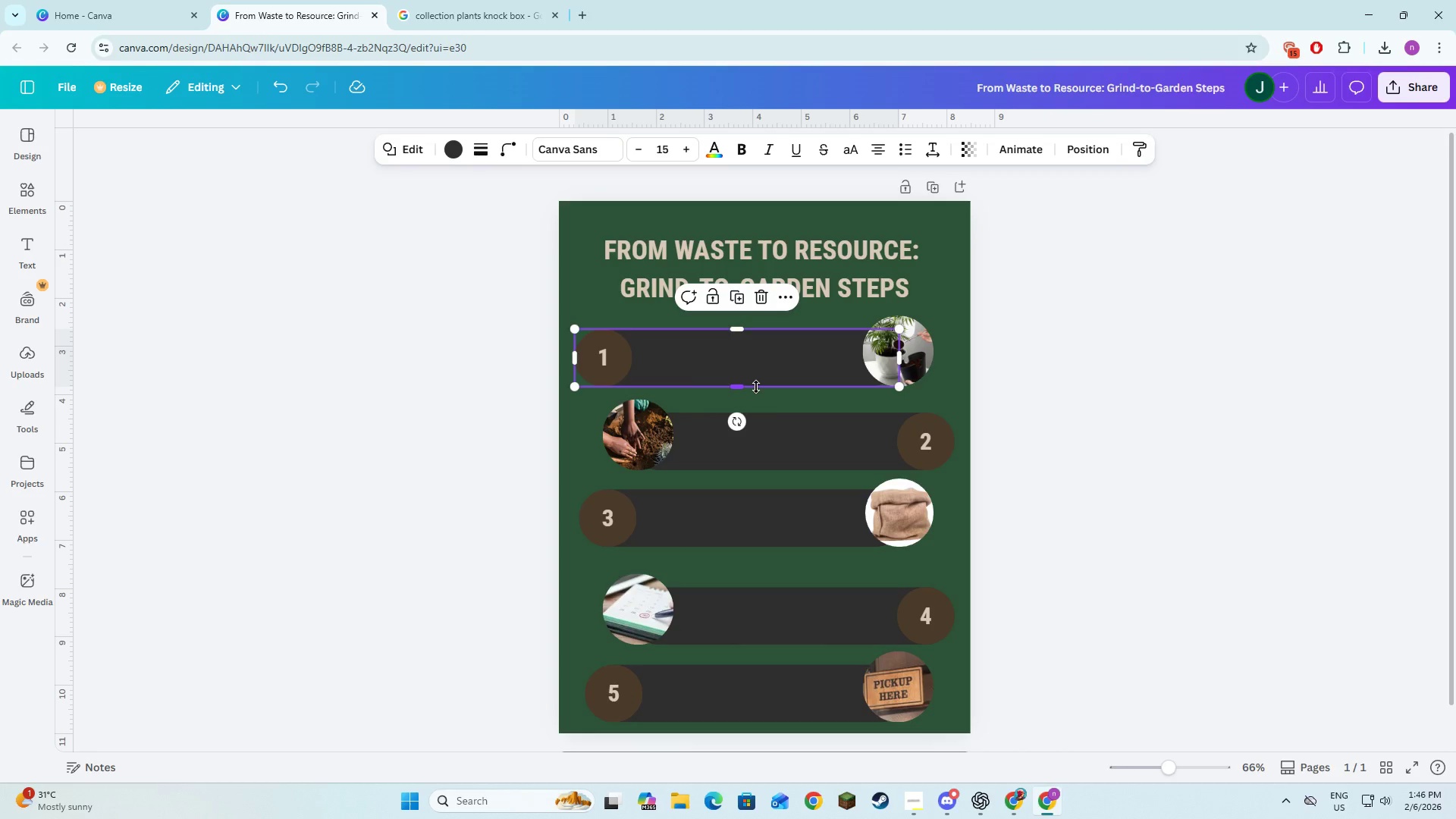 
left_click_drag(start_coordinate=[745, 385], to_coordinate=[739, 479])
 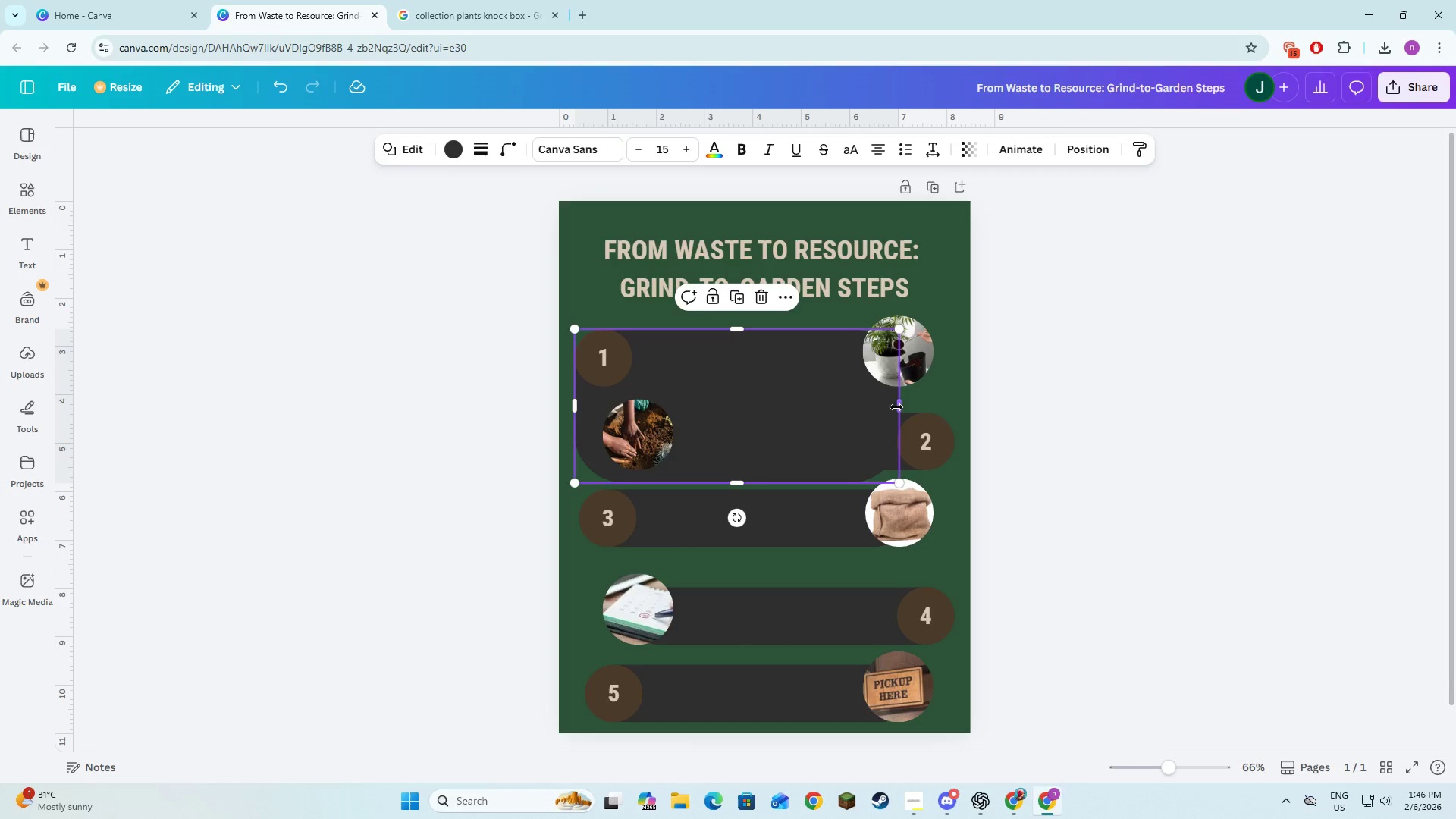 
left_click_drag(start_coordinate=[896, 407], to_coordinate=[751, 419])
 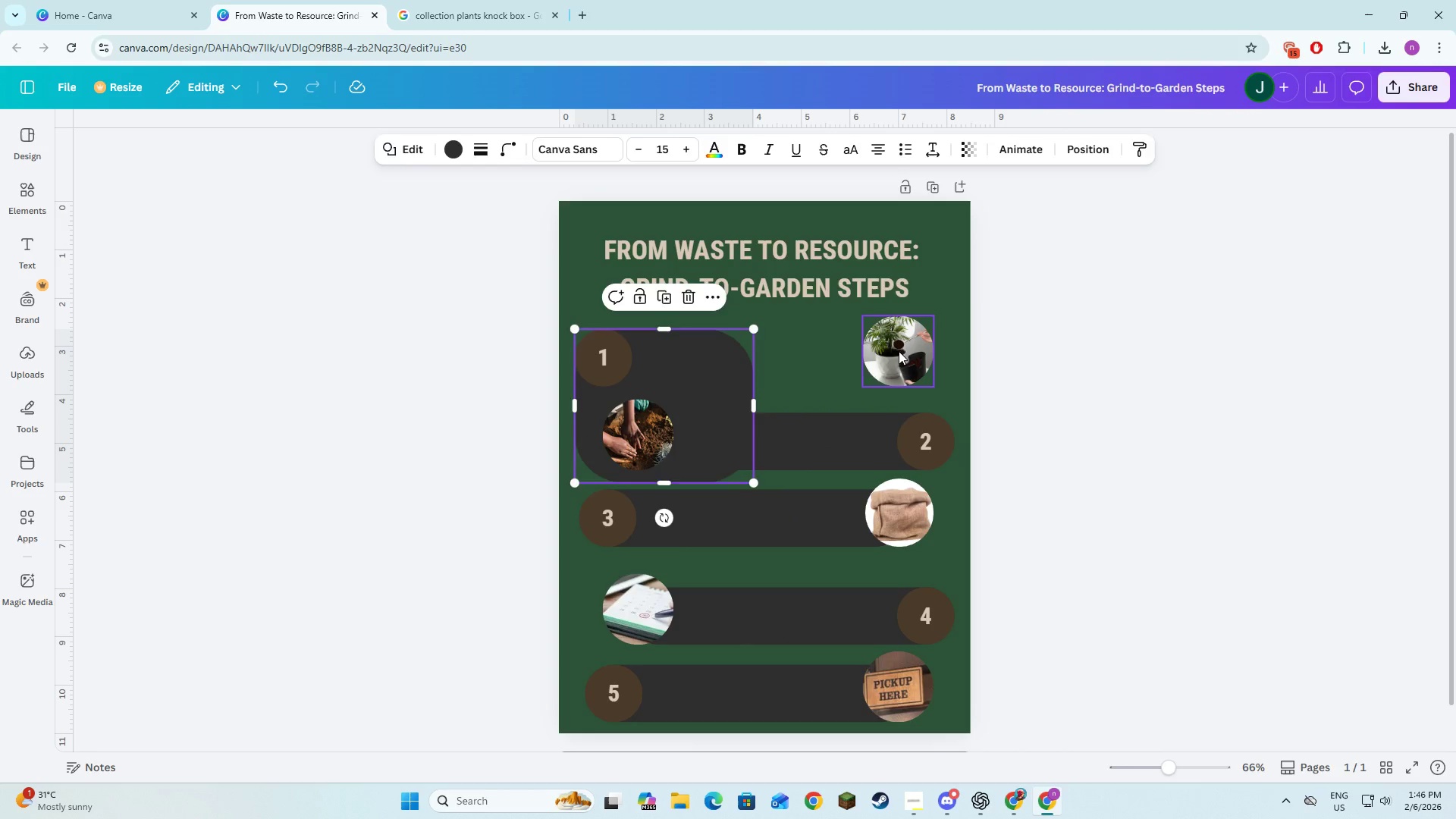 
left_click_drag(start_coordinate=[899, 350], to_coordinate=[733, 351])
 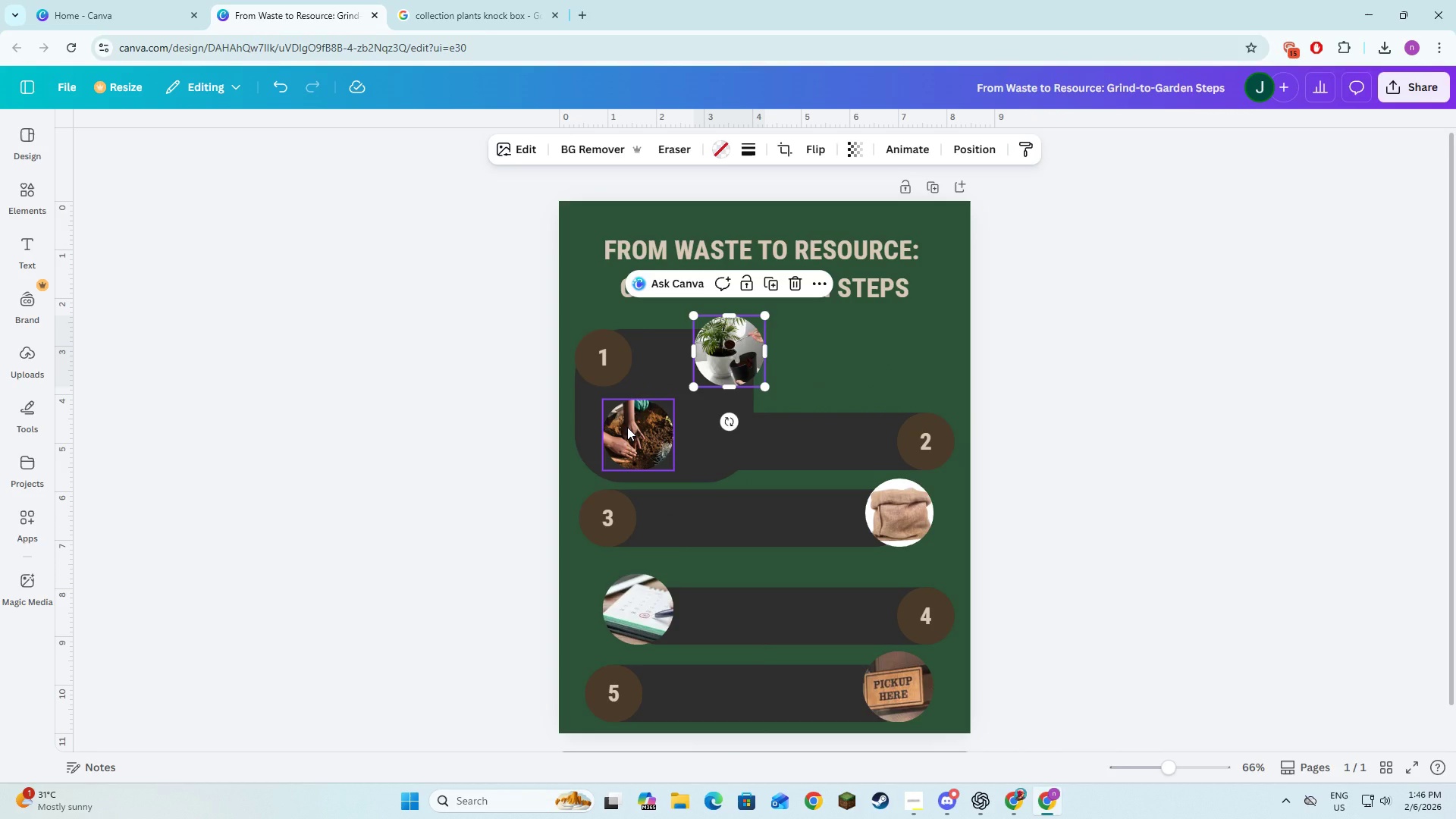 
left_click_drag(start_coordinate=[627, 431], to_coordinate=[679, 449])
 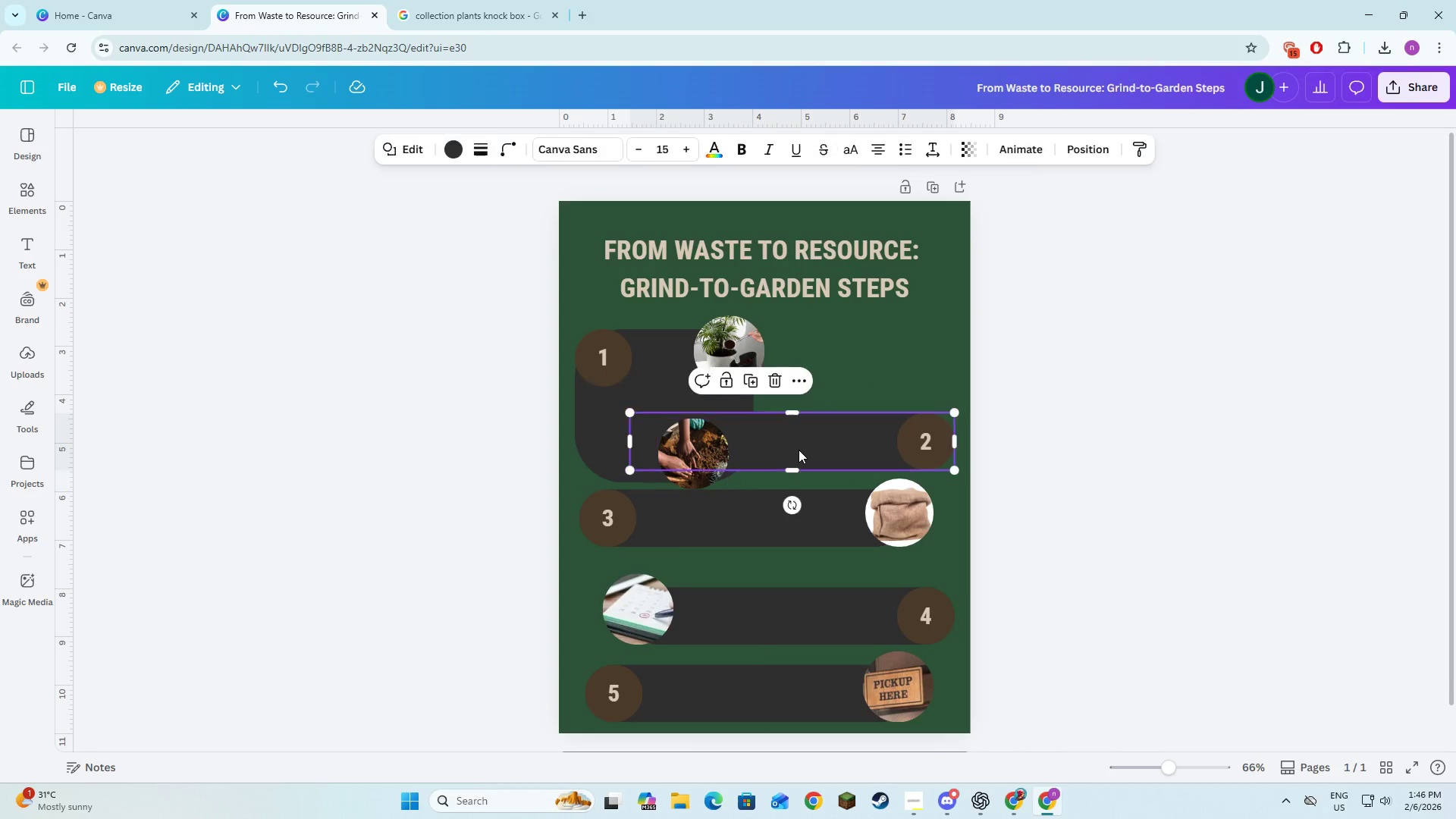 
left_click_drag(start_coordinate=[799, 450], to_coordinate=[814, 423])
 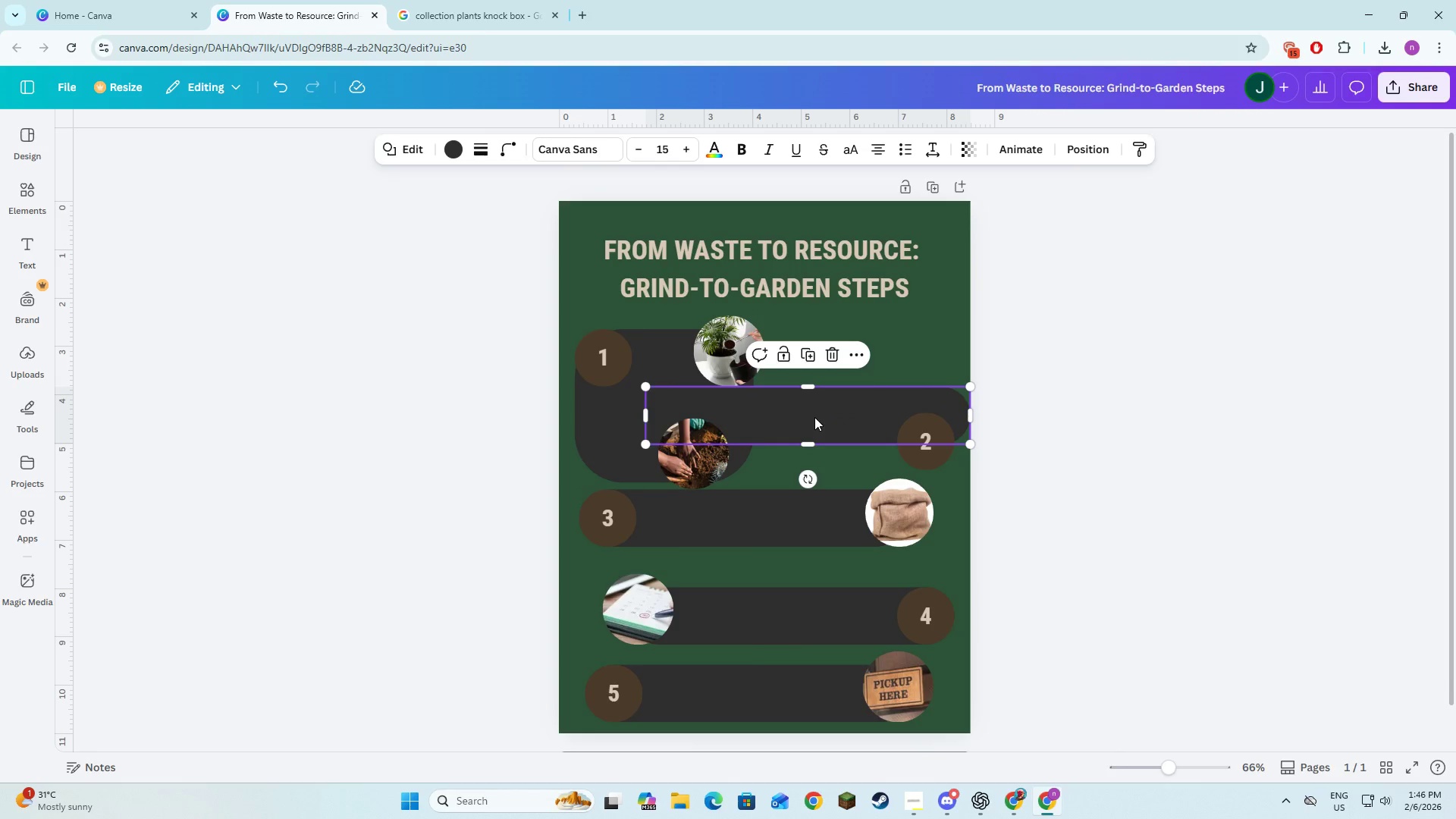 
left_click_drag(start_coordinate=[814, 419], to_coordinate=[805, 363])
 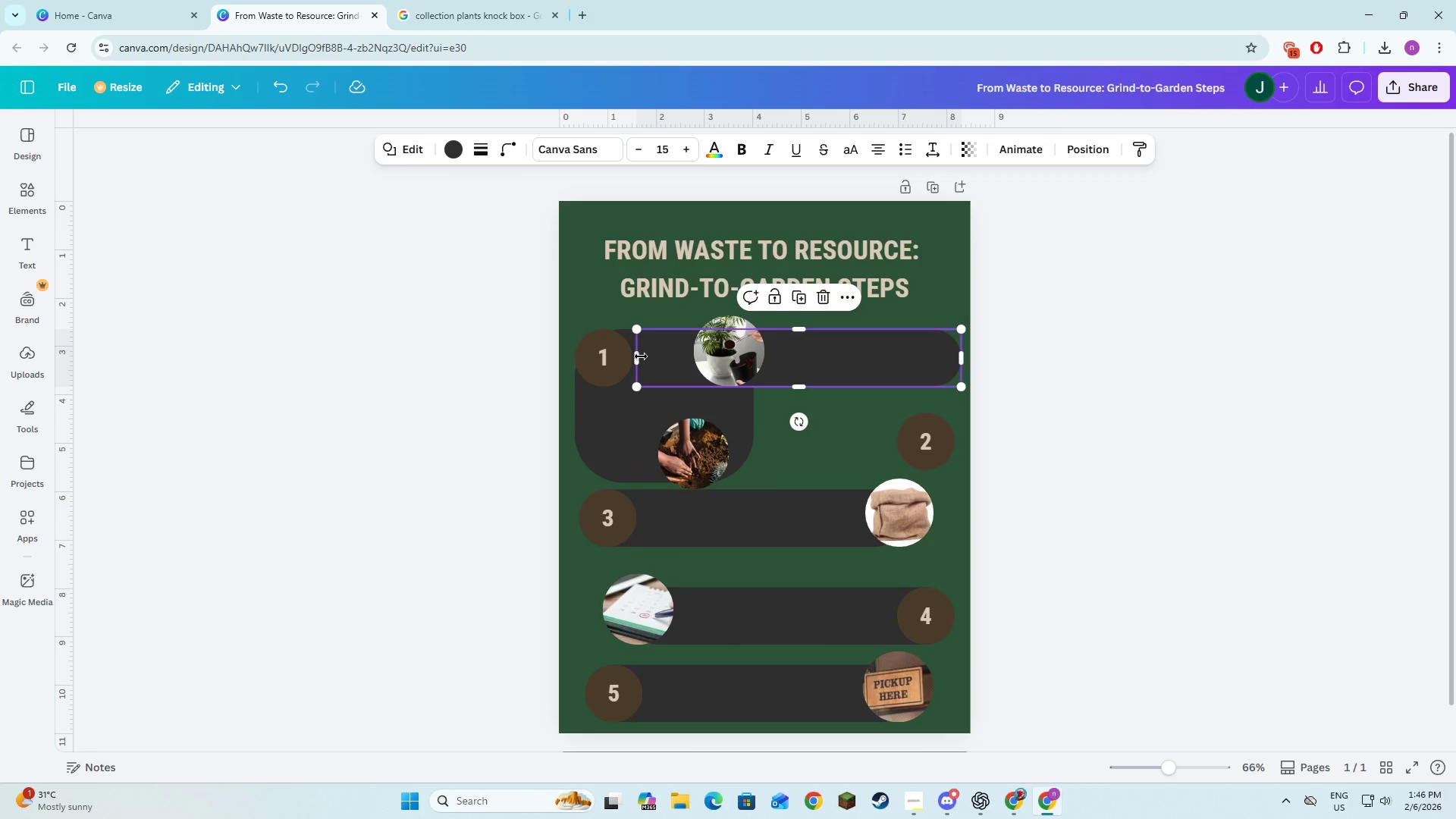 
left_click_drag(start_coordinate=[640, 356], to_coordinate=[771, 377])
 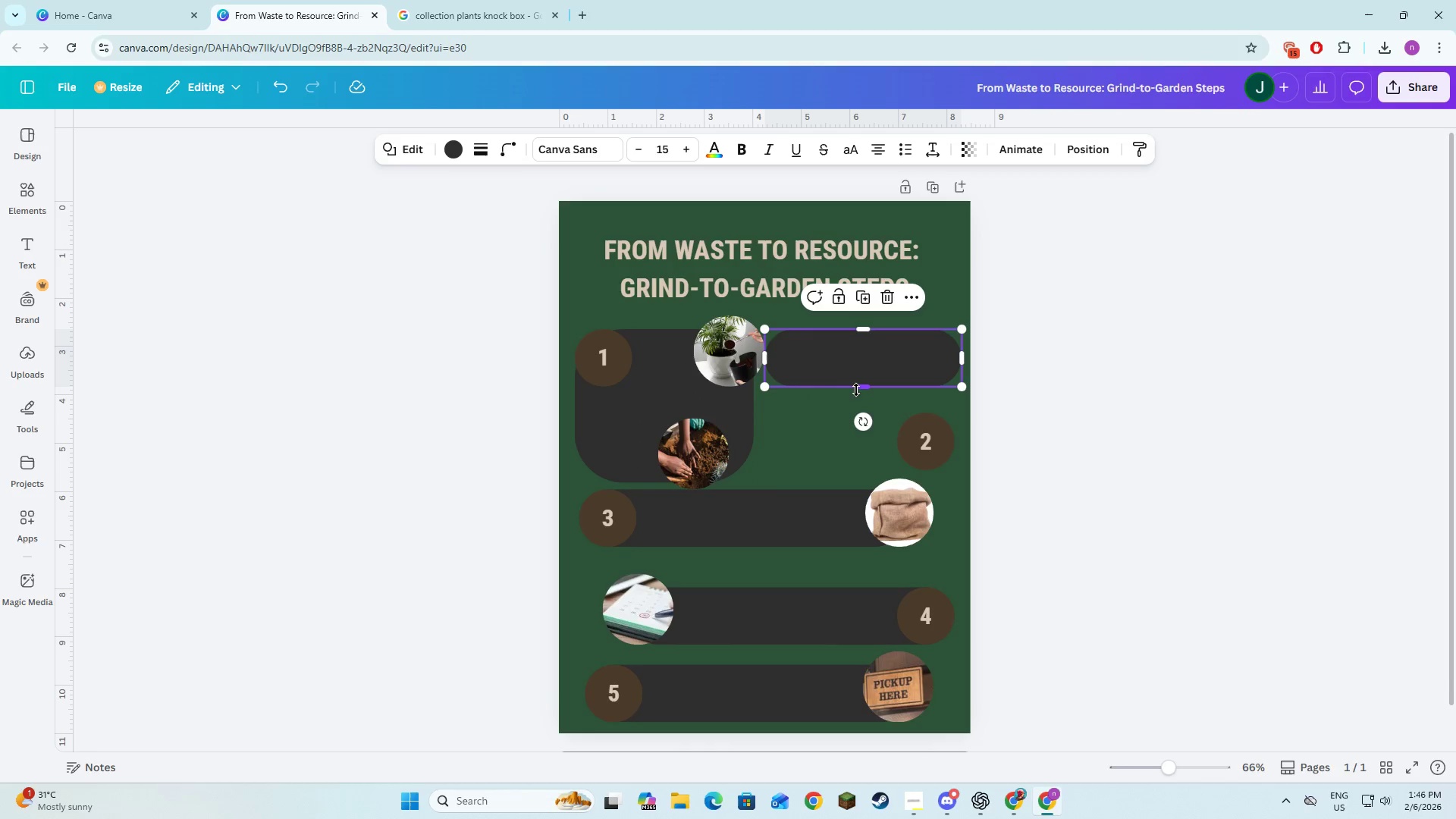 
left_click_drag(start_coordinate=[859, 388], to_coordinate=[859, 483])
 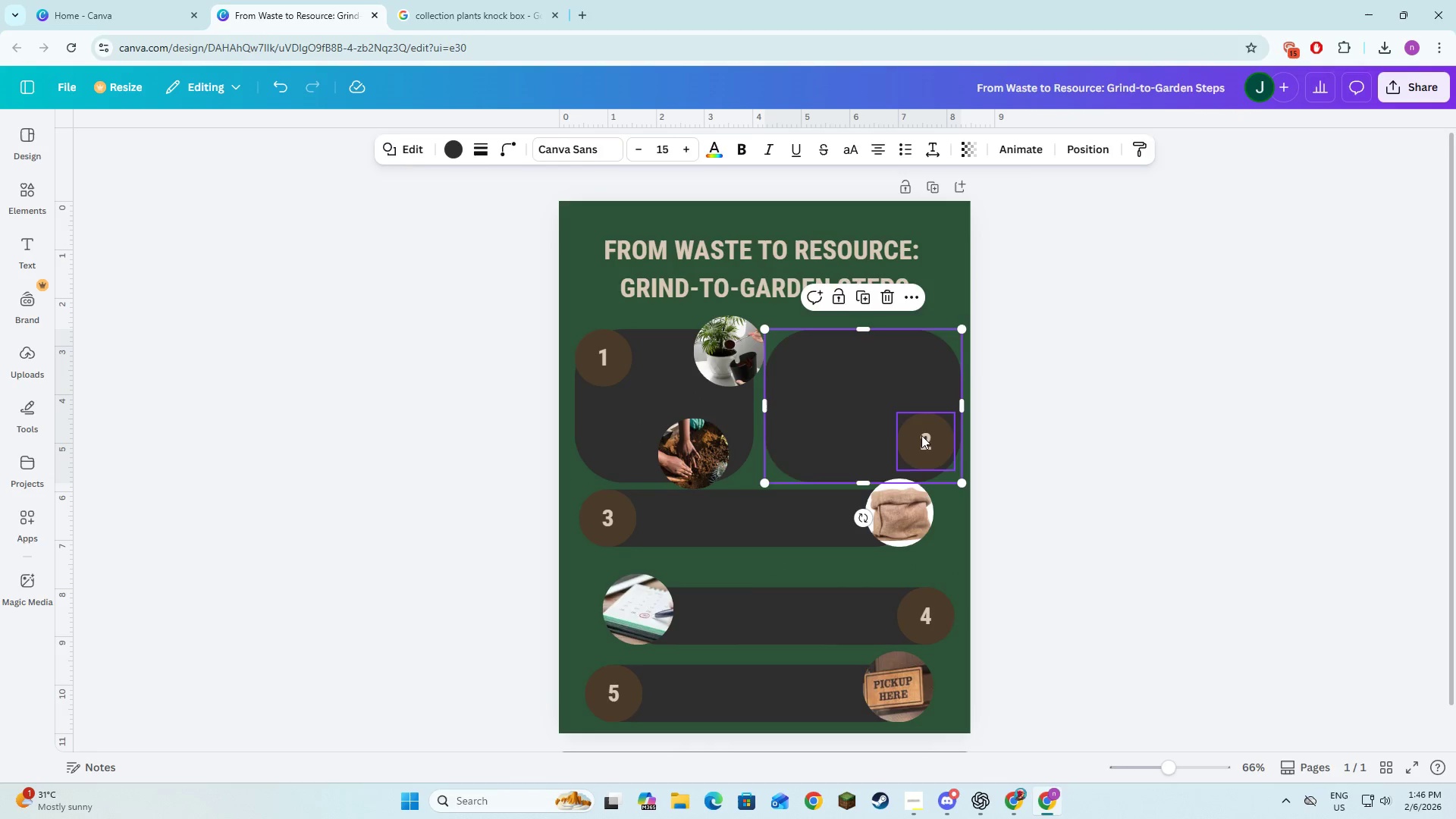 
left_click_drag(start_coordinate=[923, 439], to_coordinate=[796, 354])
 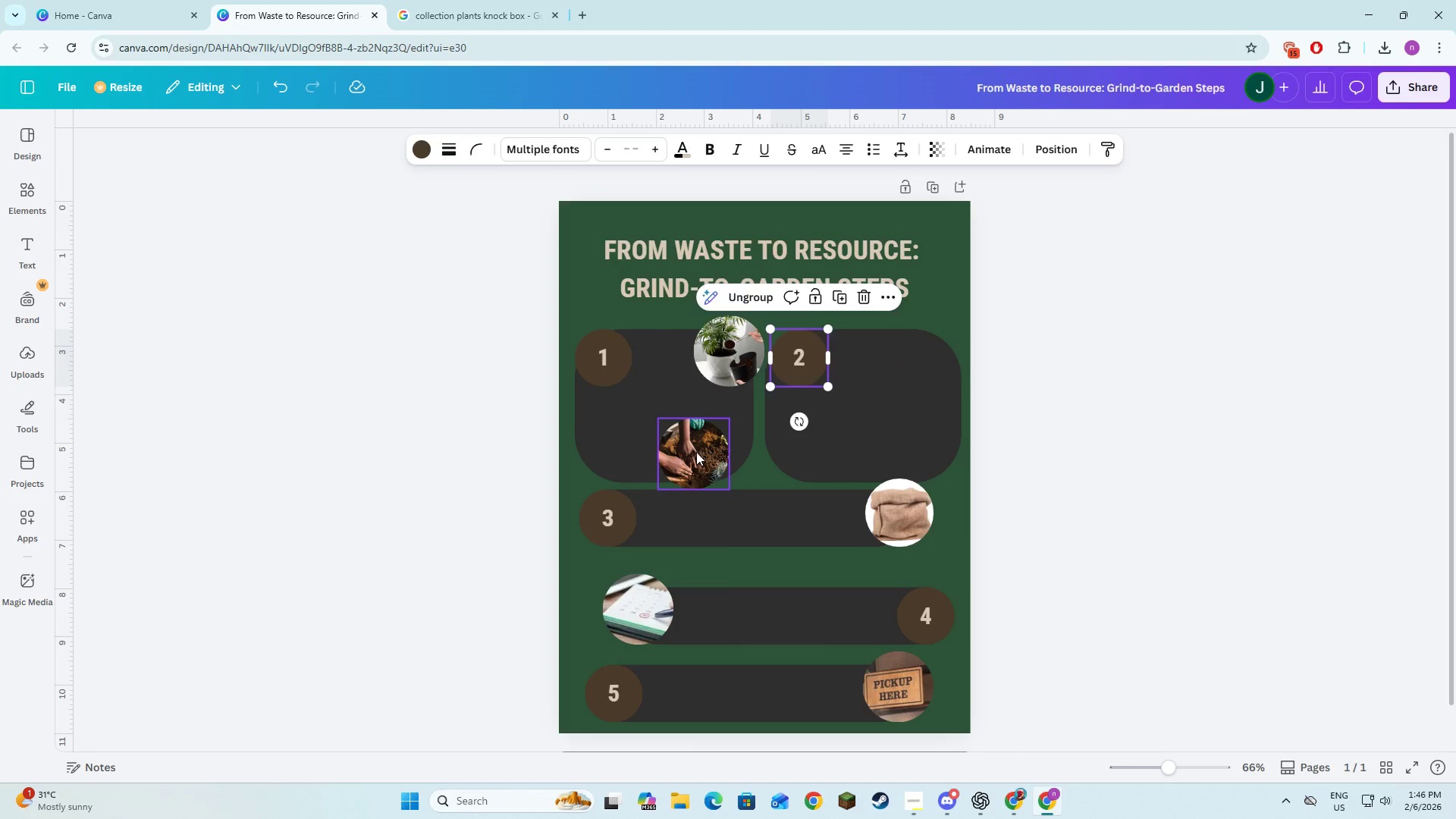 
left_click_drag(start_coordinate=[696, 452], to_coordinate=[936, 352])
 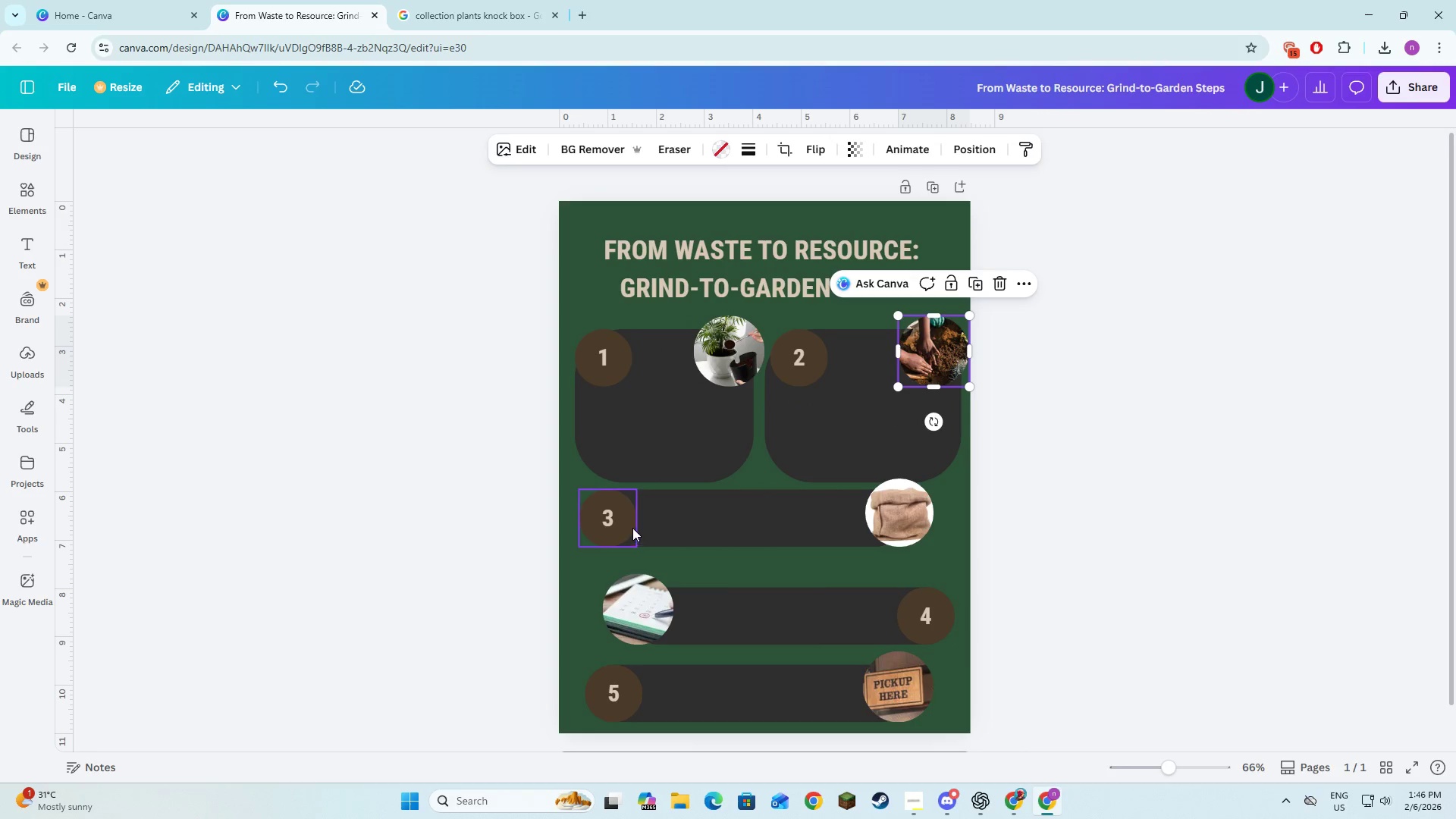 
left_click([712, 519])
 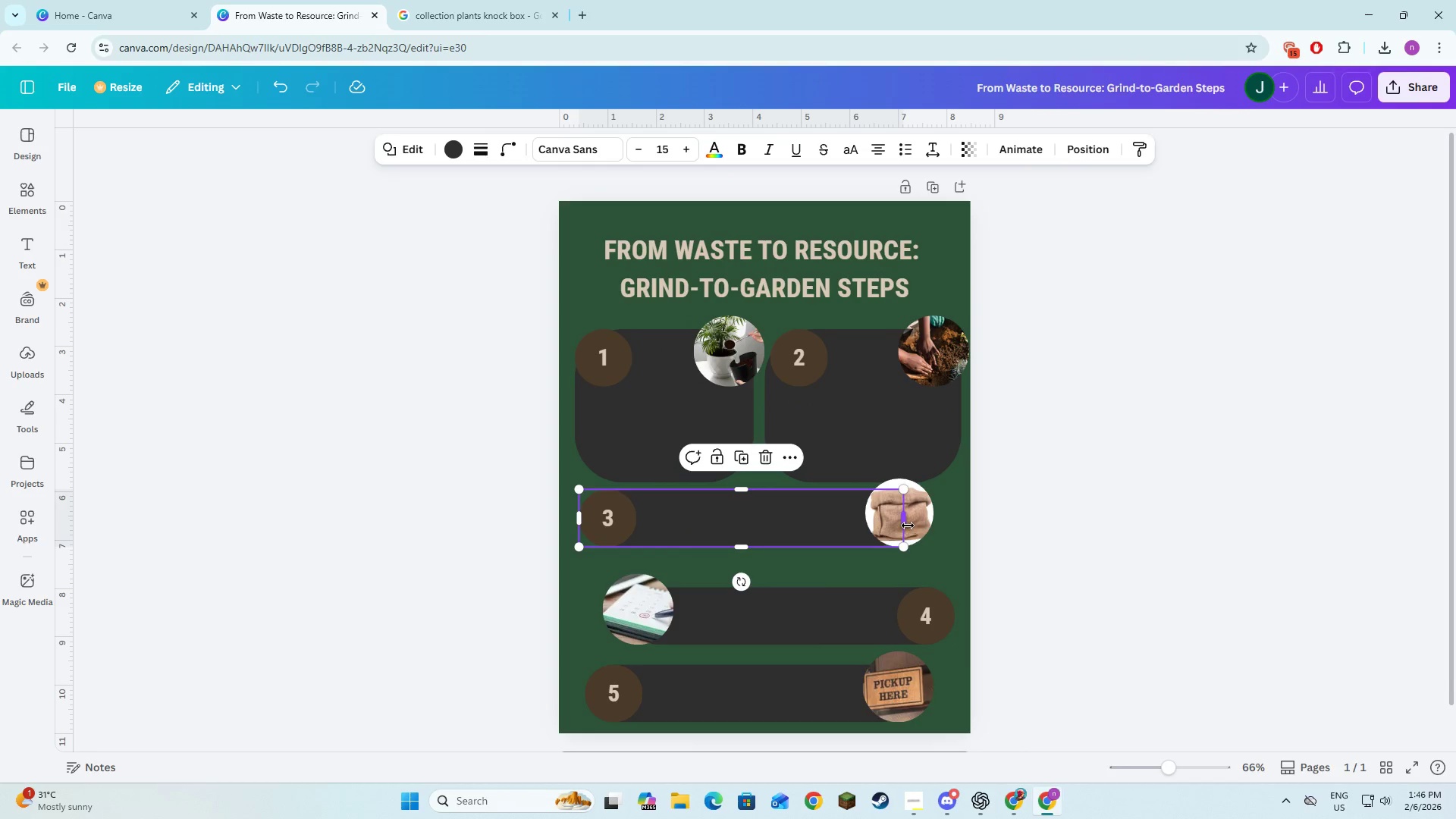 
left_click_drag(start_coordinate=[908, 524], to_coordinate=[760, 558])